 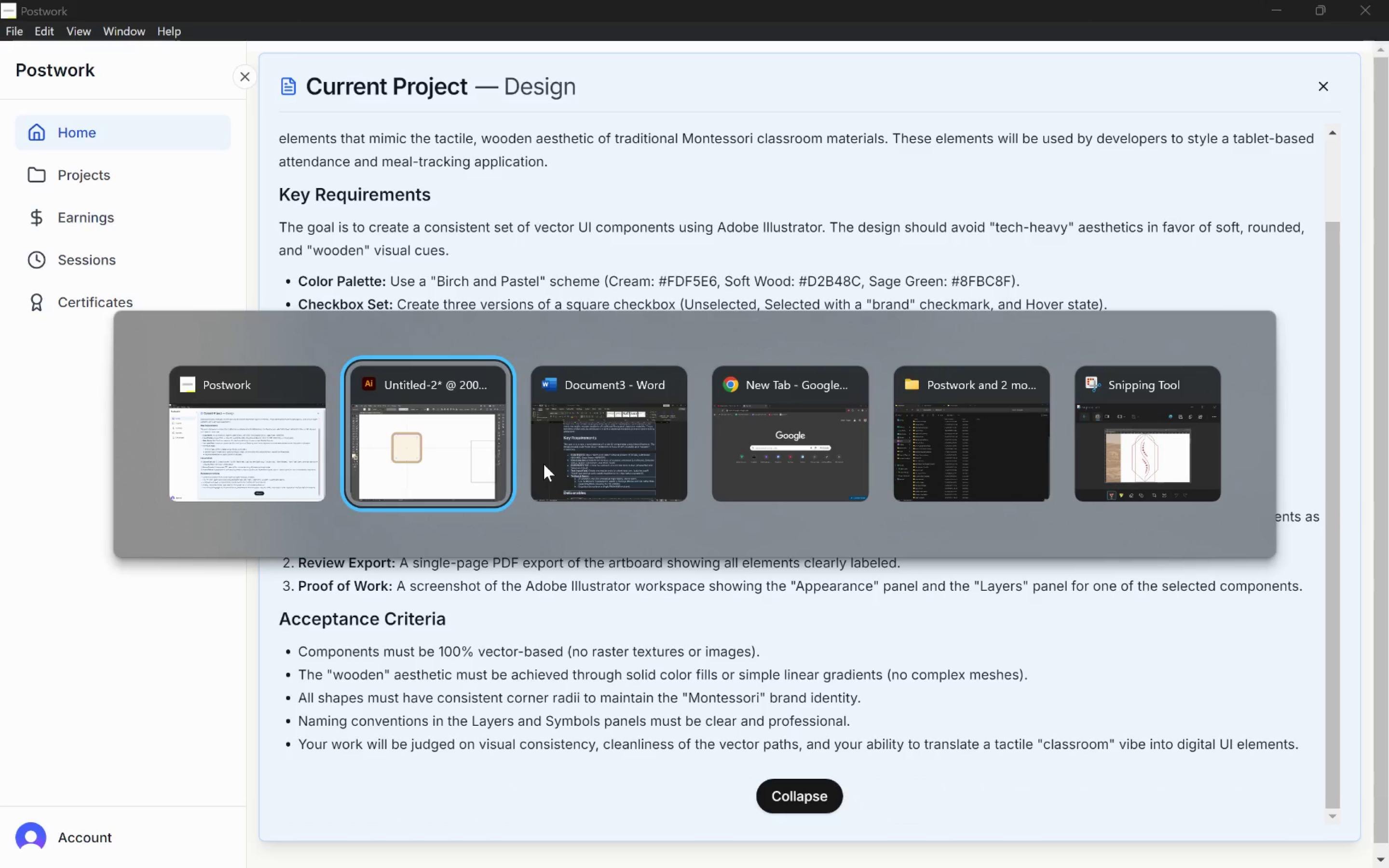 
scroll: coordinate [201, 428], scroll_direction: down, amount: 4.0
 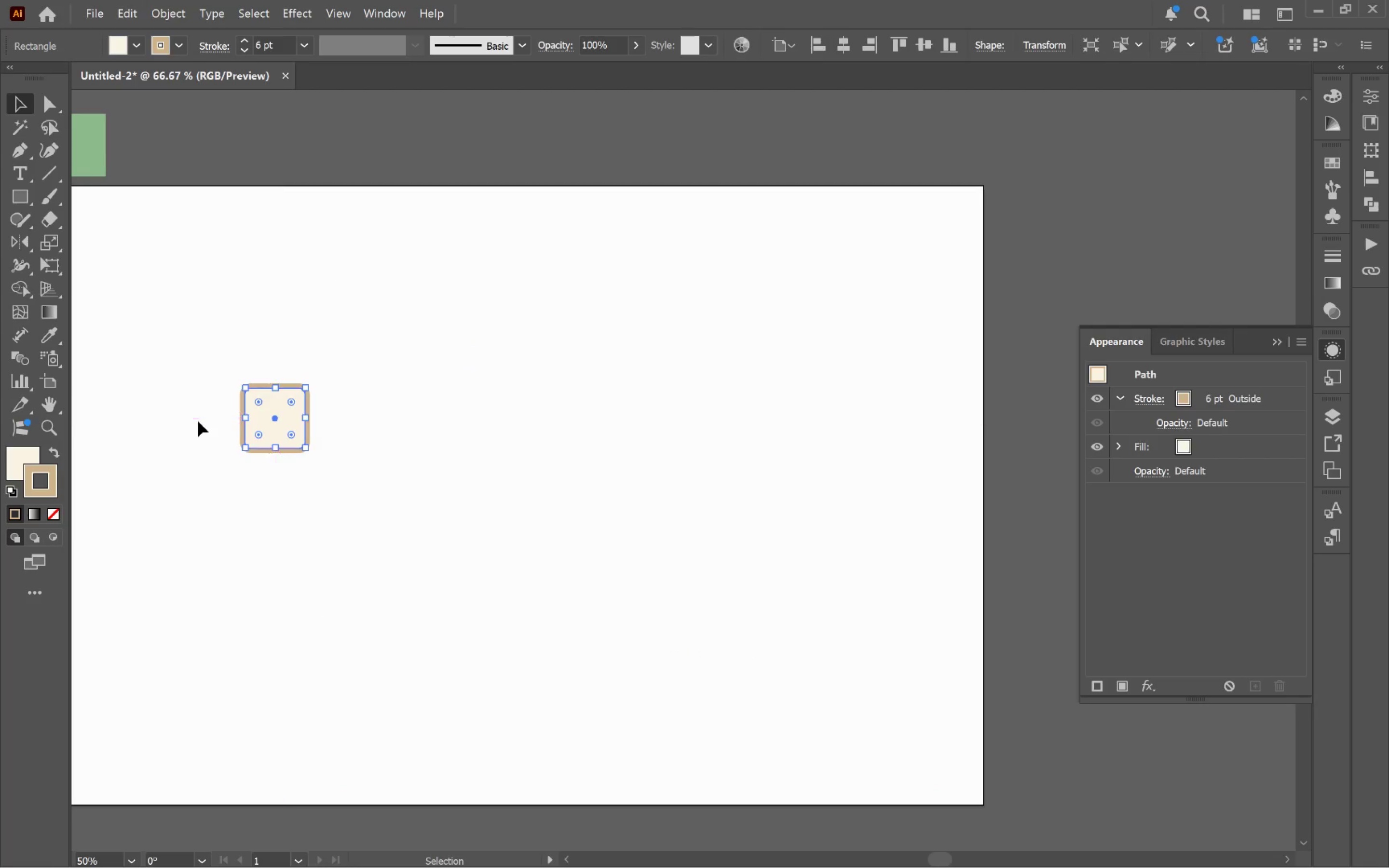 
hold_key(key=Space, duration=0.92)
 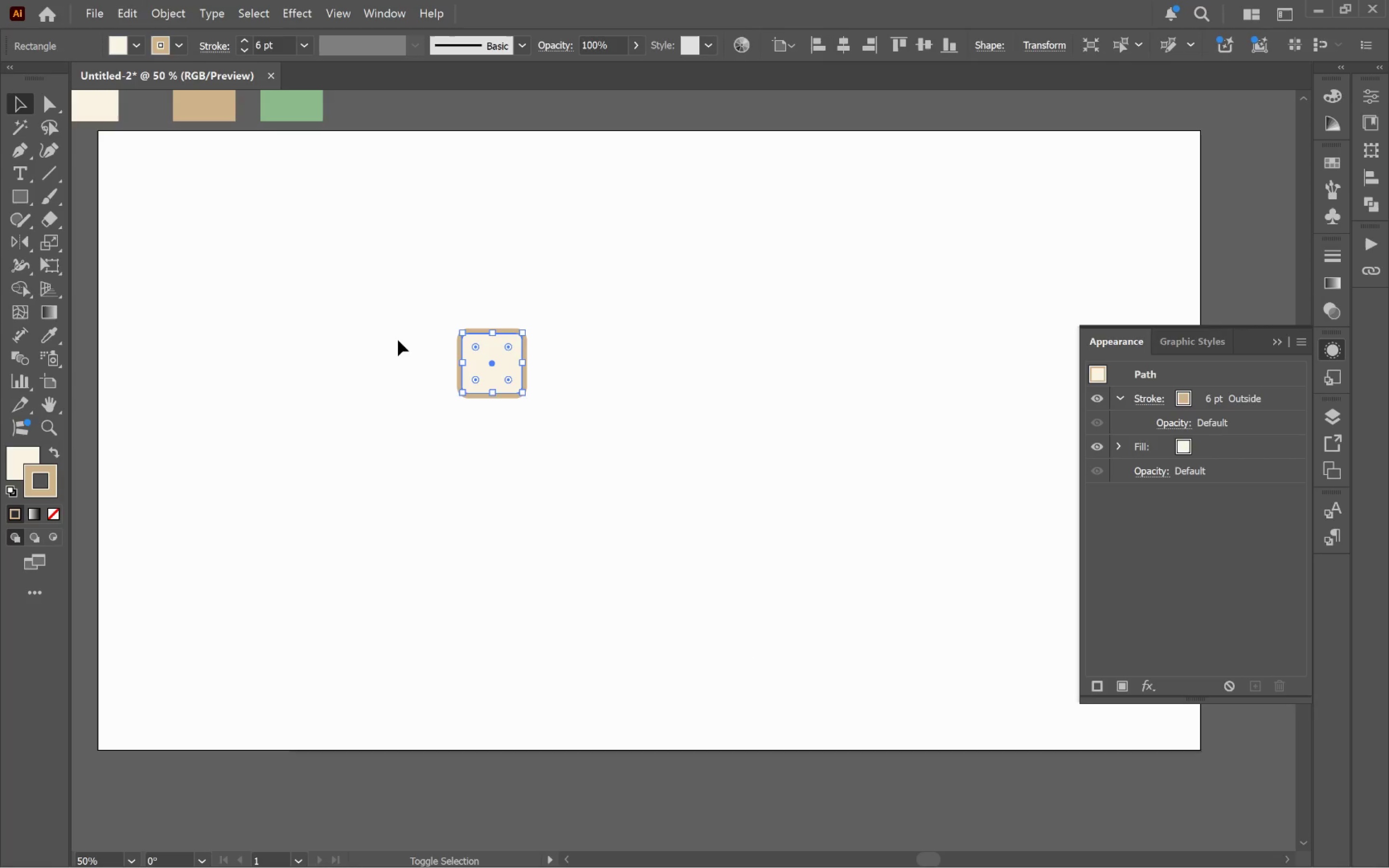 
left_click_drag(start_coordinate=[182, 395], to_coordinate=[398, 340])
 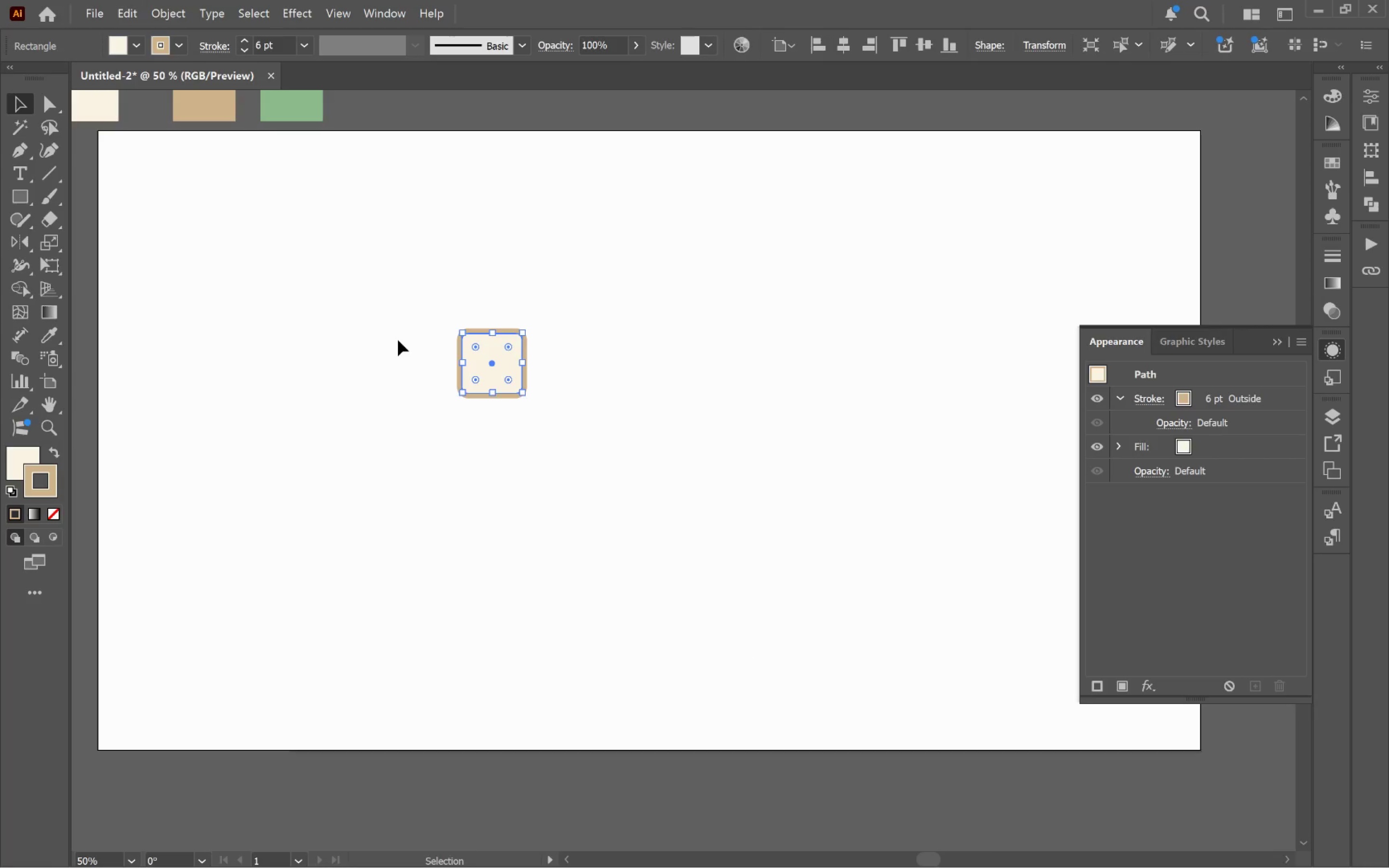 
key(Shift+O)
 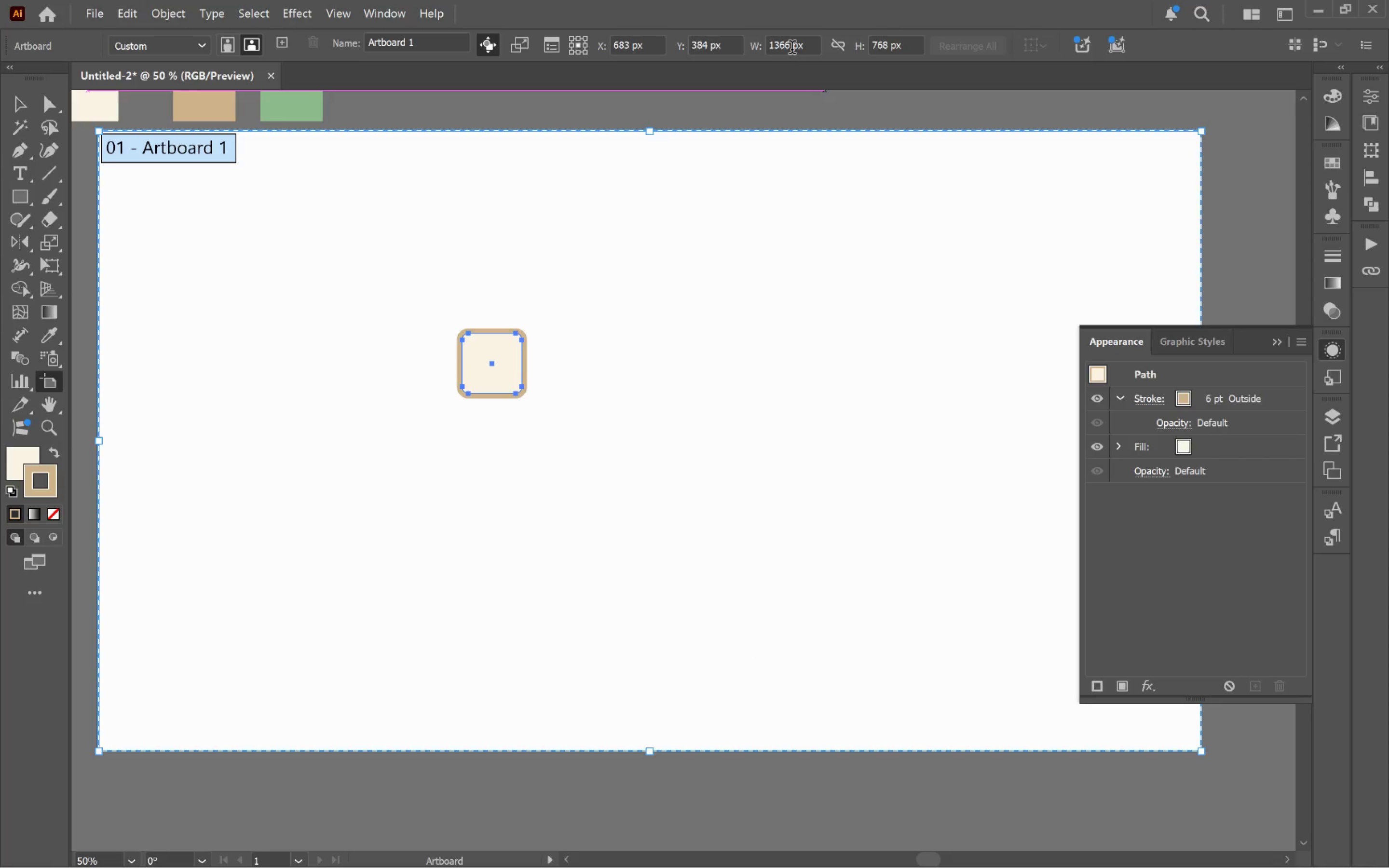 
left_click_drag(start_coordinate=[791, 46], to_coordinate=[758, 41])
 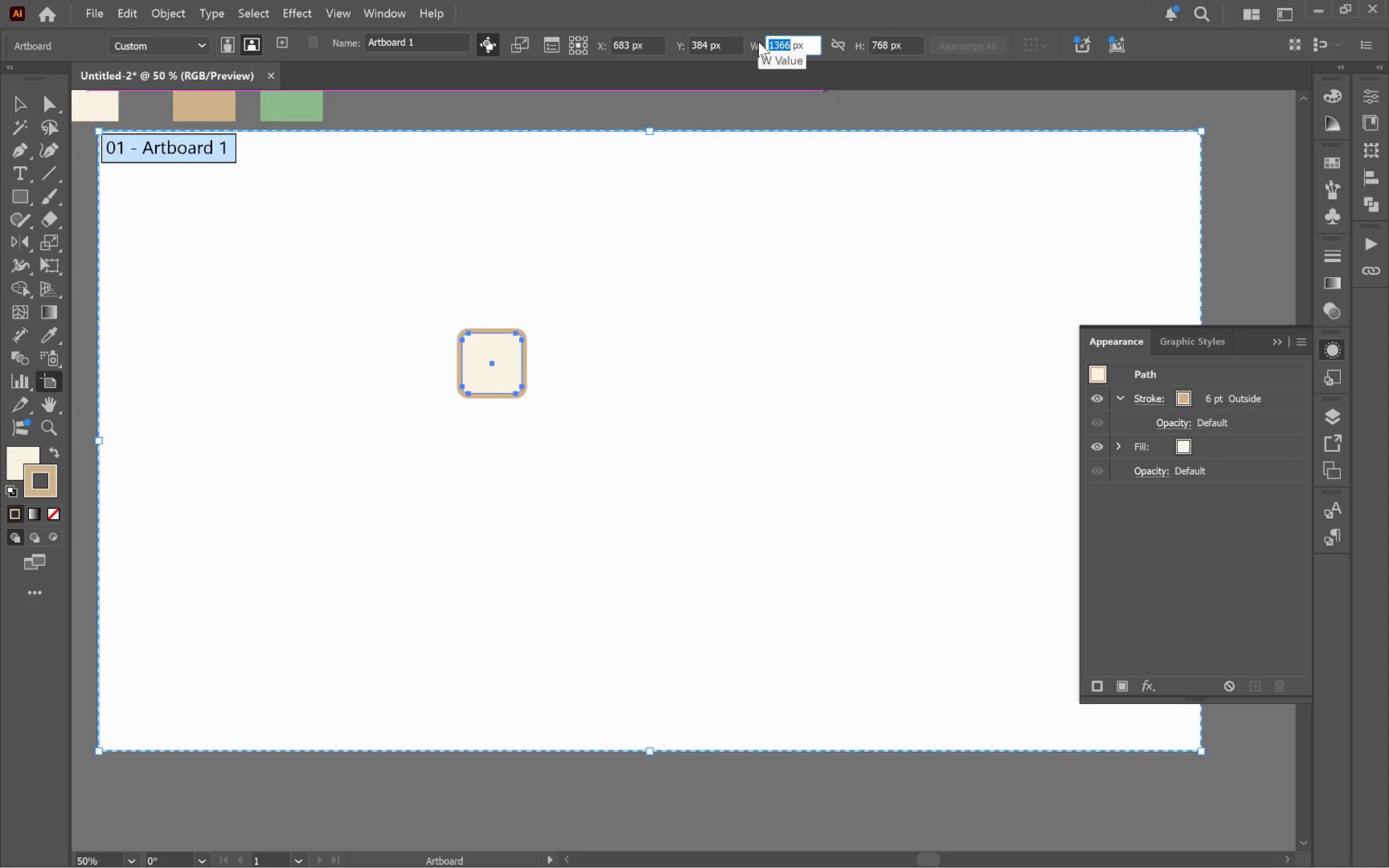 
type(1920)
key(Tab)
type(1080)
key(Tab)
 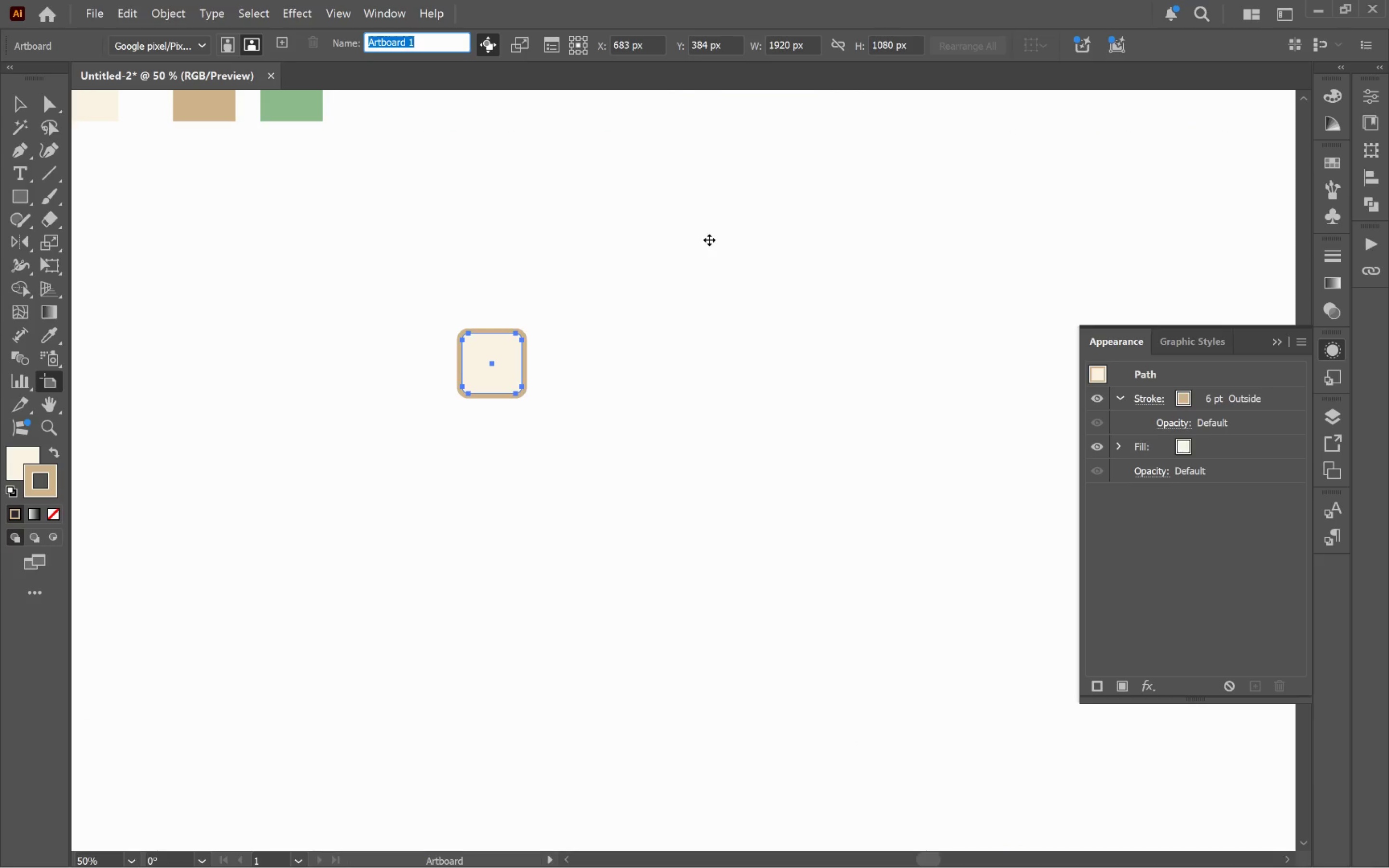 
key(Alt+AltLeft)
 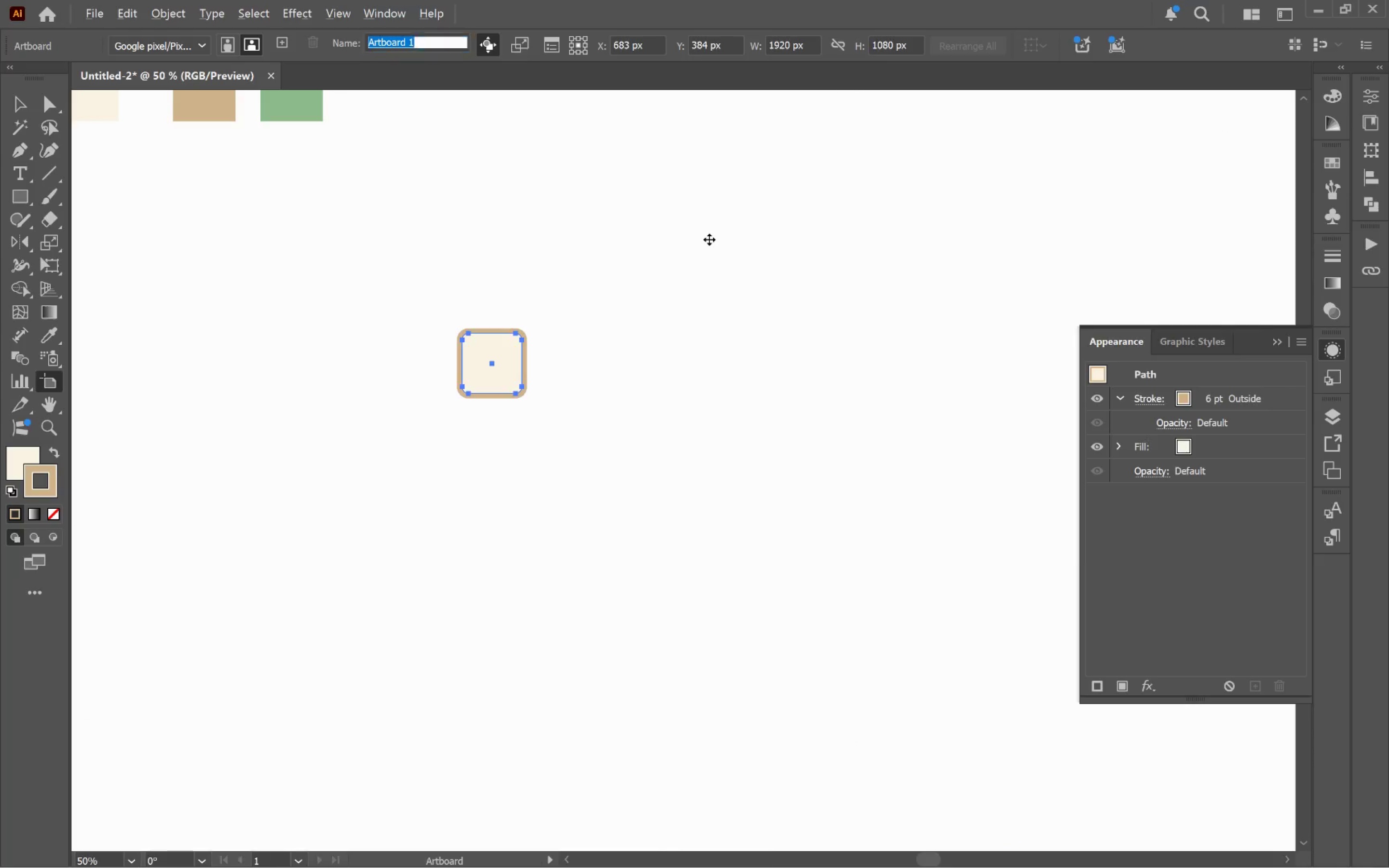 
key(Alt+Tab)